 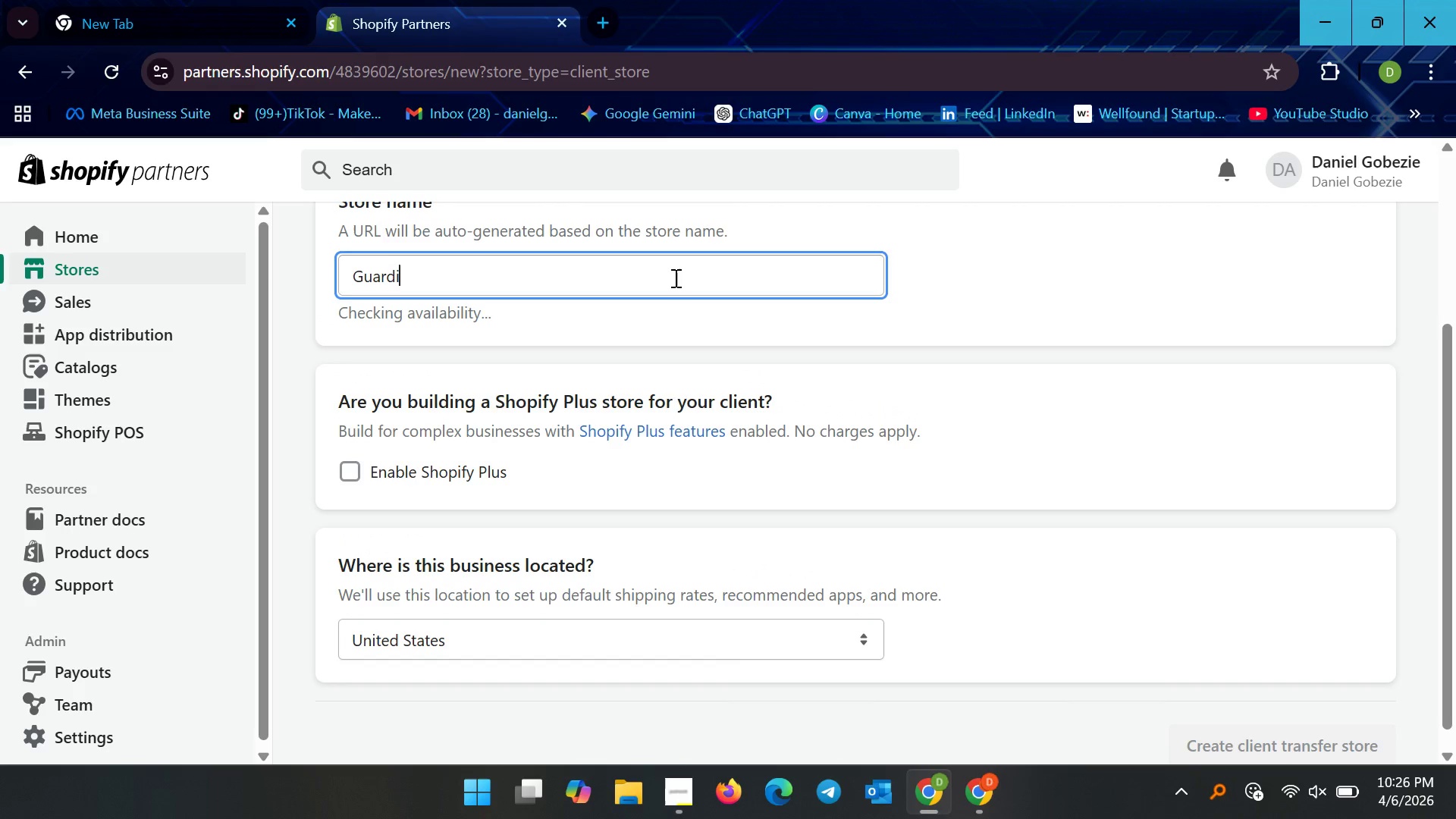 
hold_key(key=ShiftRight, duration=0.39)
 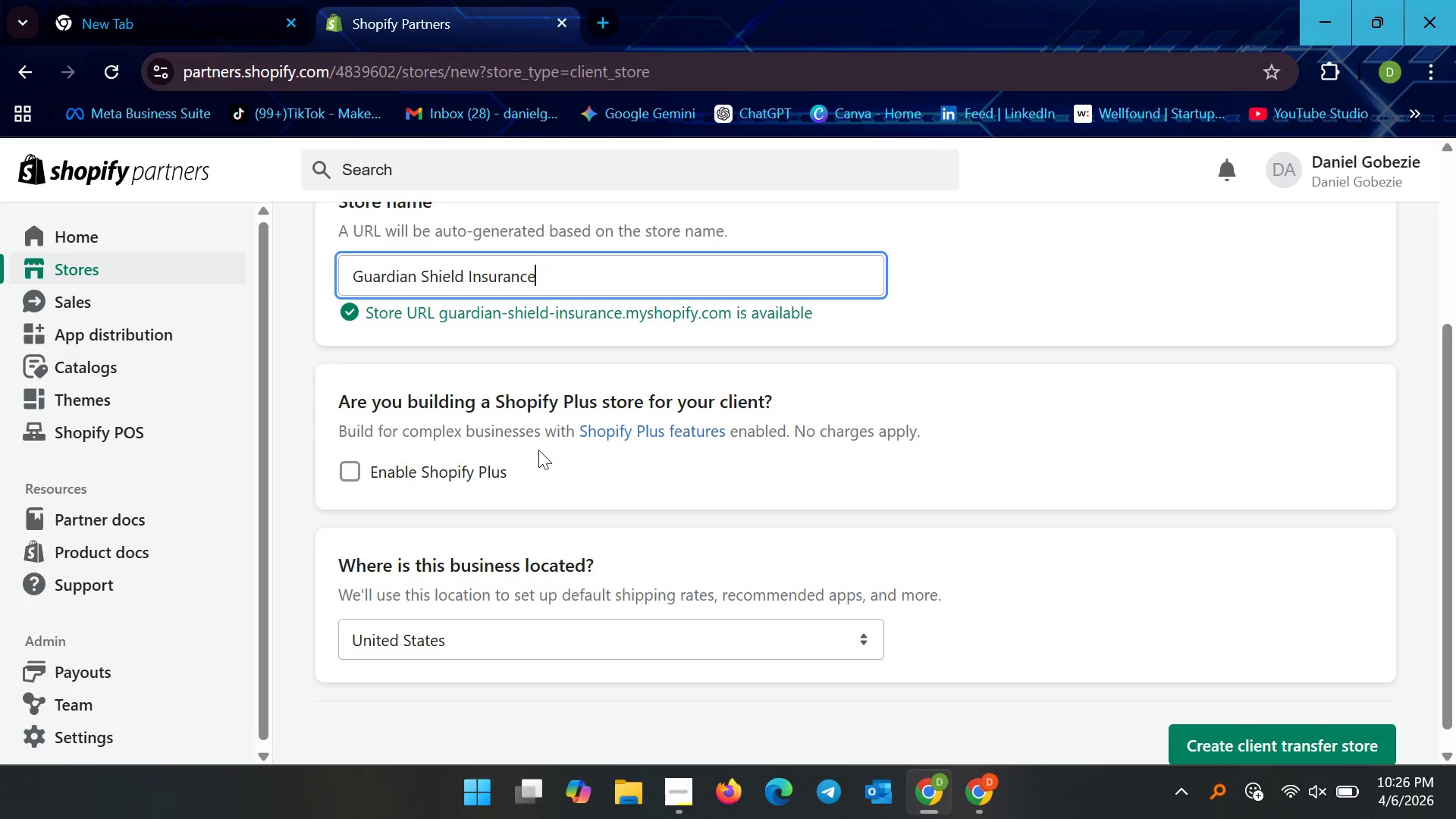 
wait(7.98)
 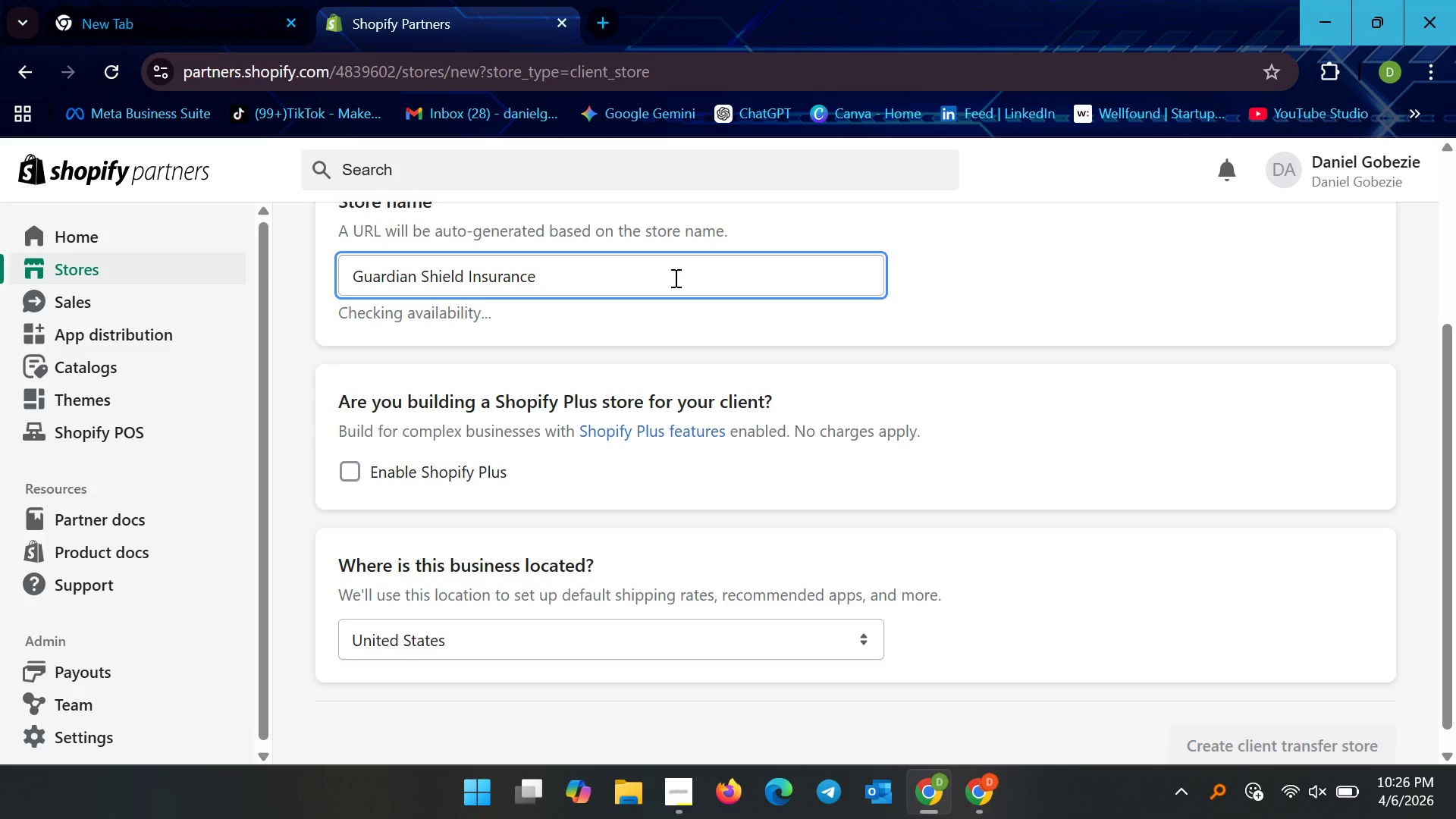 
left_click([1280, 748])
 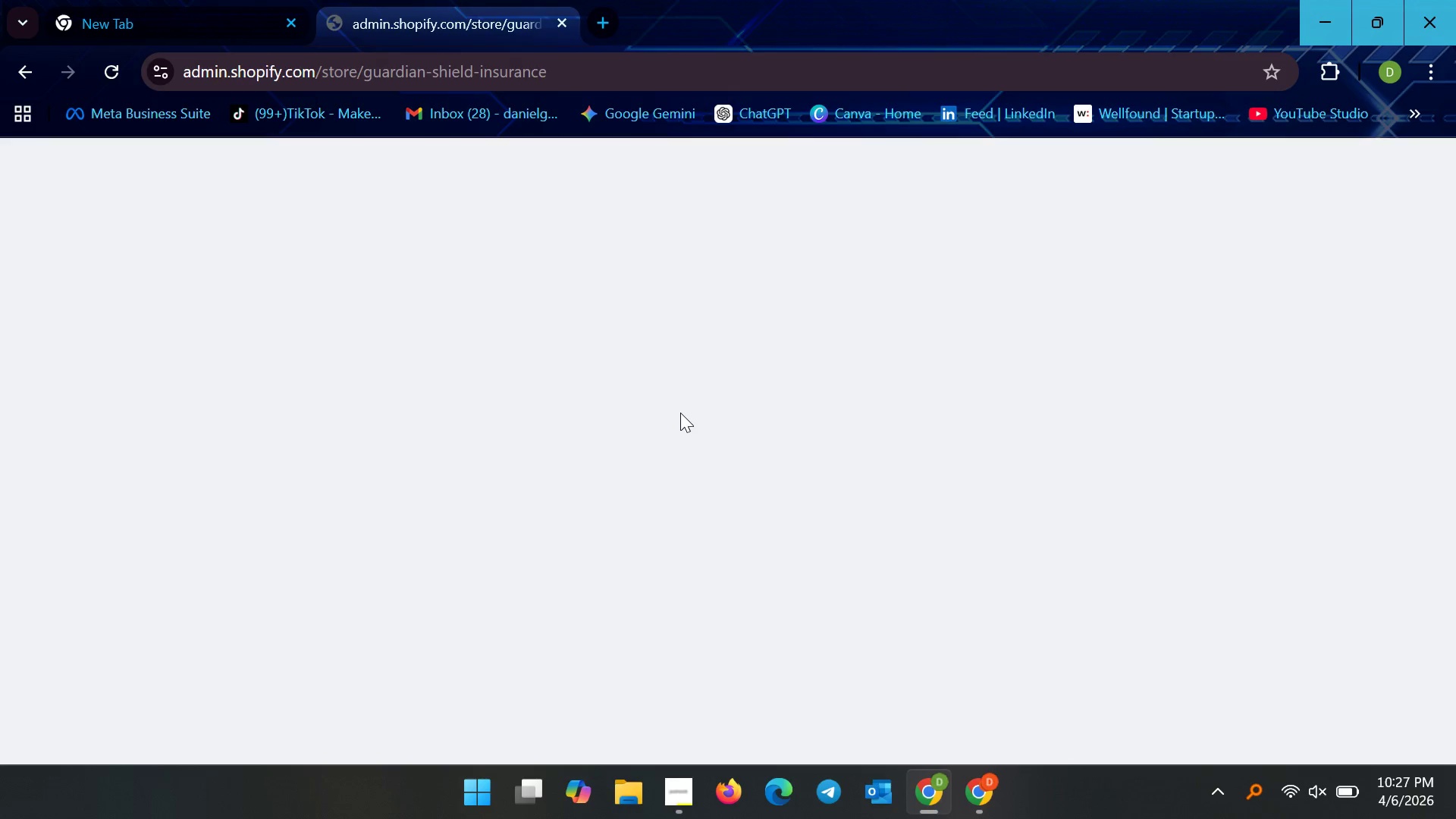 
wait(43.61)
 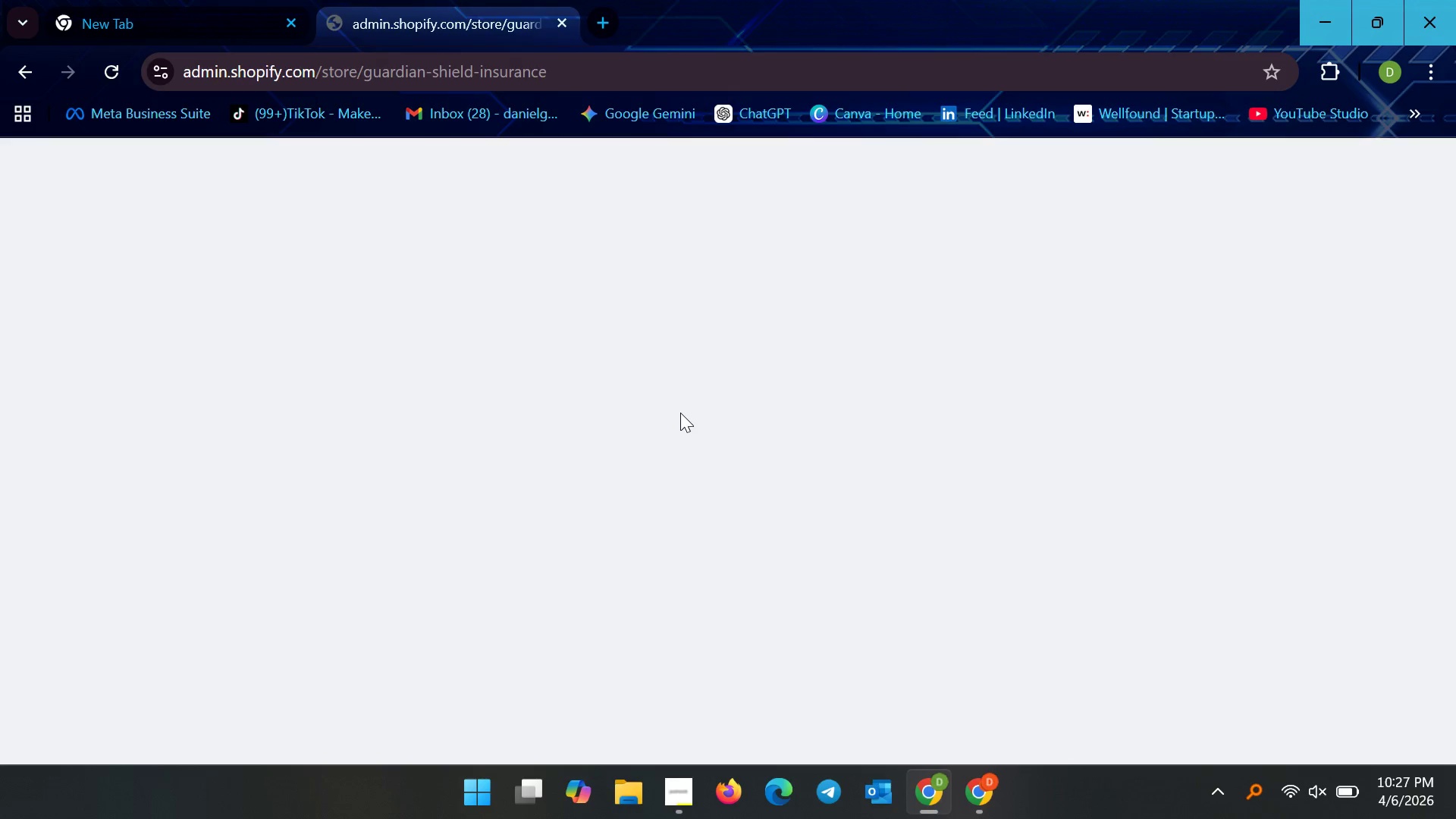 
scroll: coordinate [325, 375], scroll_direction: none, amount: 0.0
 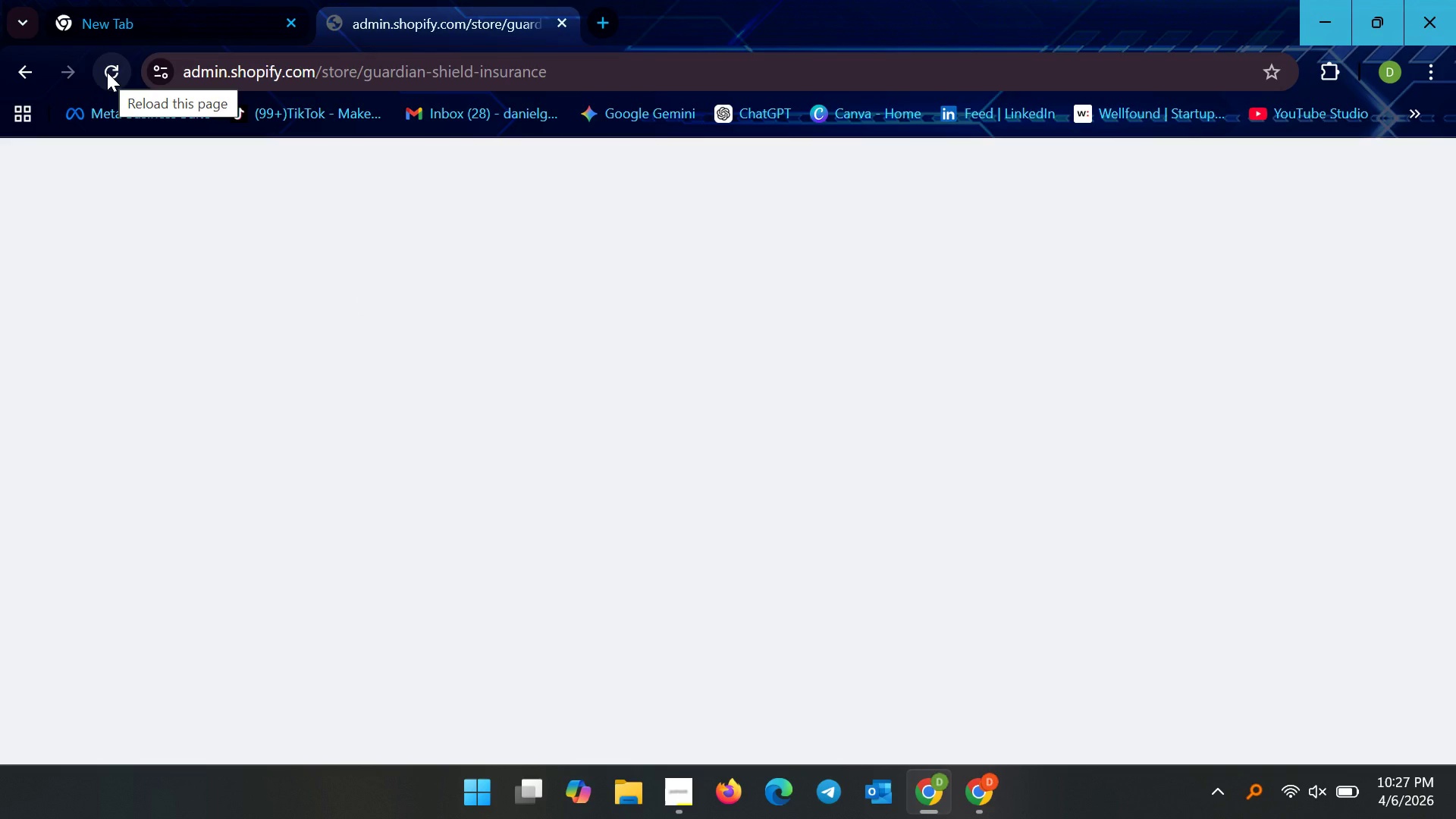 
left_click([107, 72])
 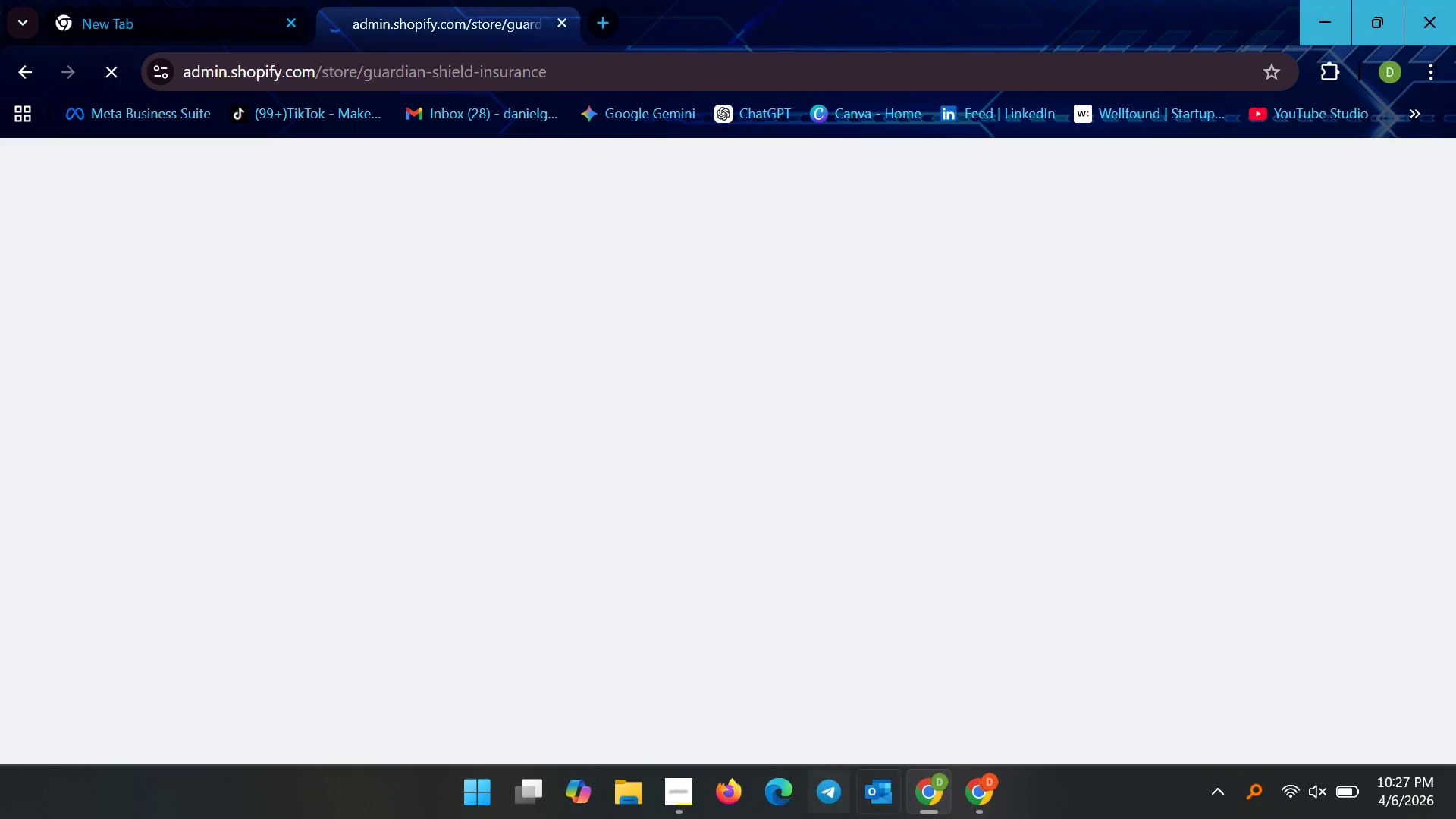 
wait(5.06)
 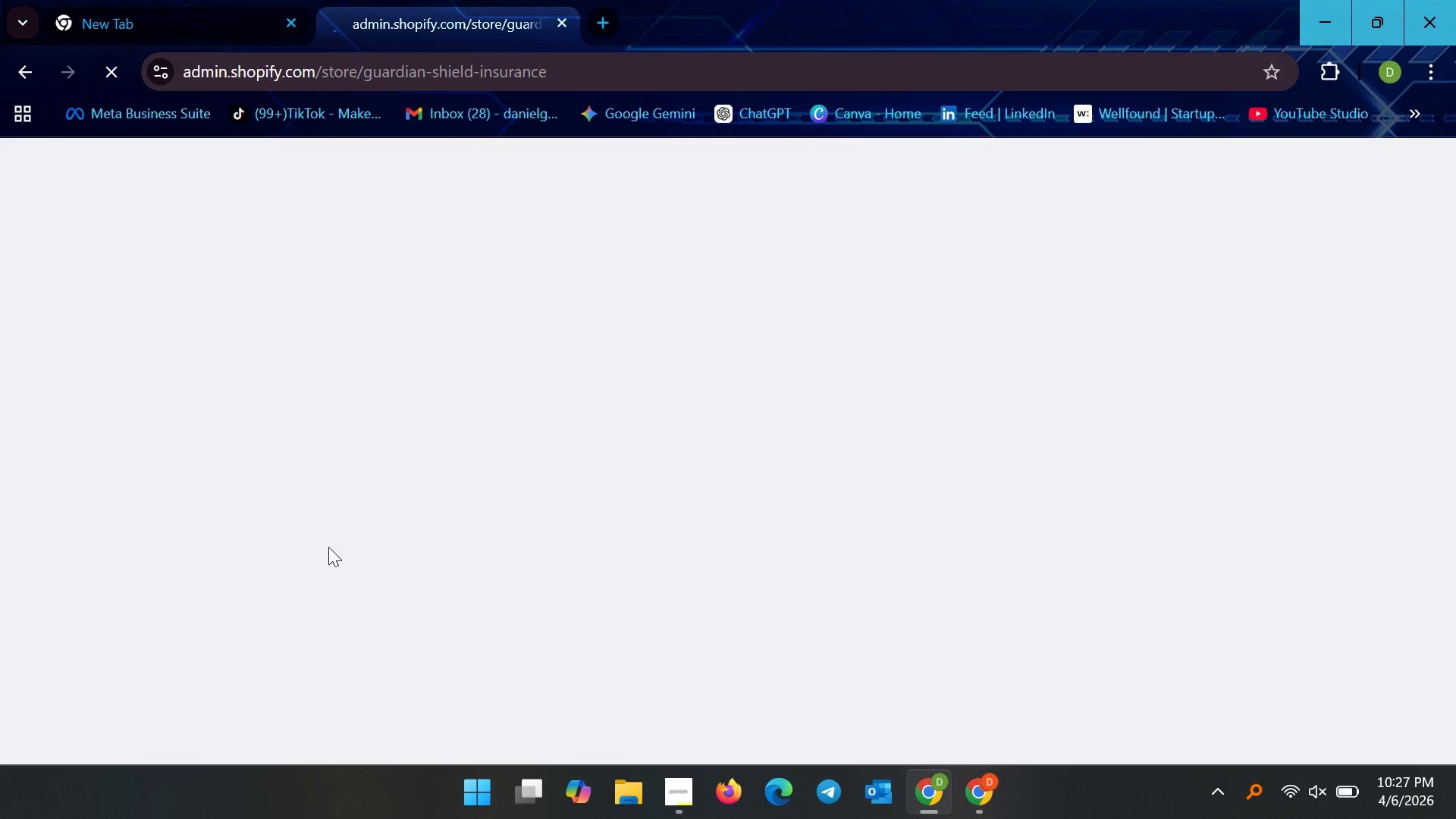 
left_click([969, 796])
 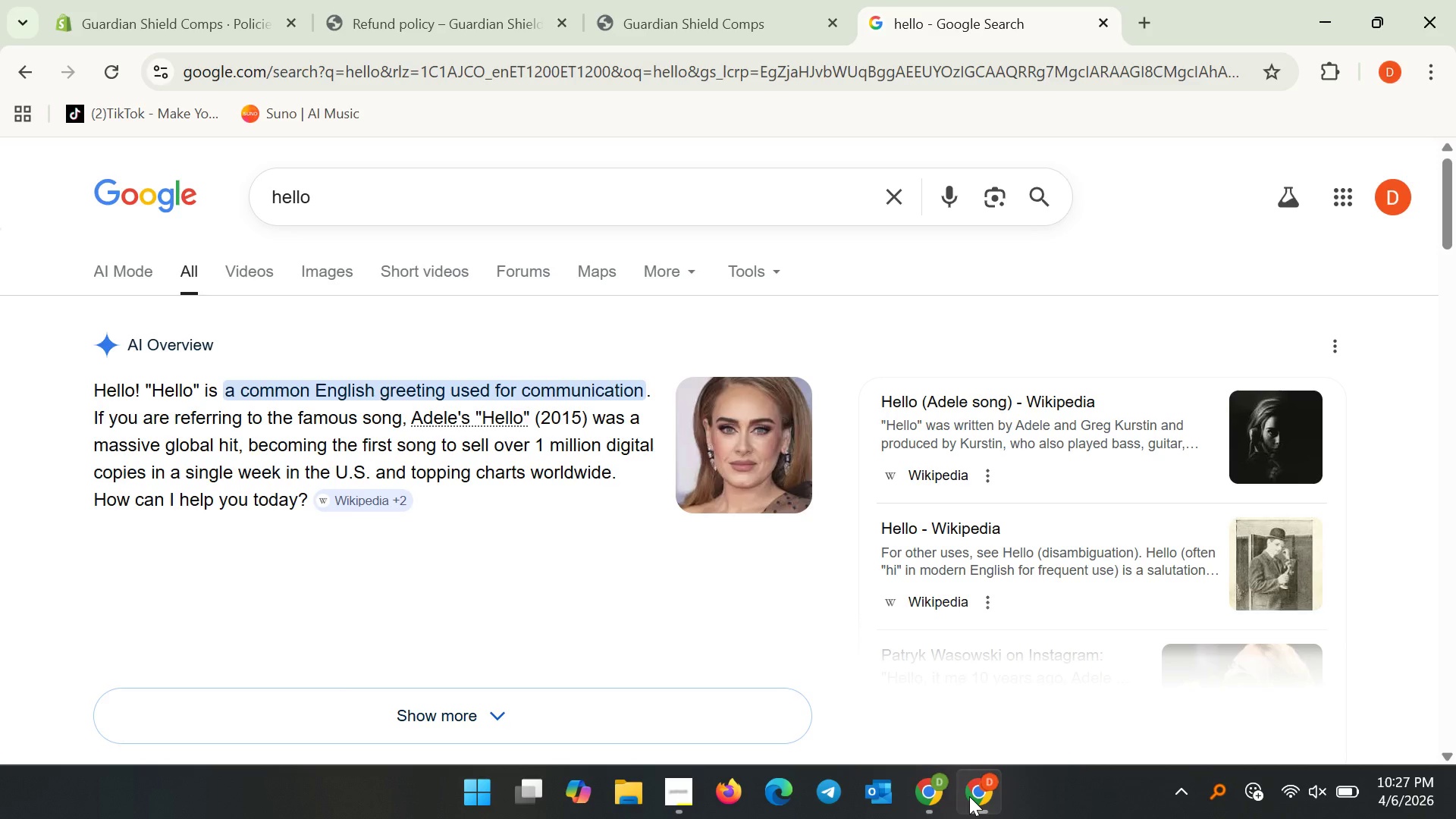 
left_click([969, 796])
 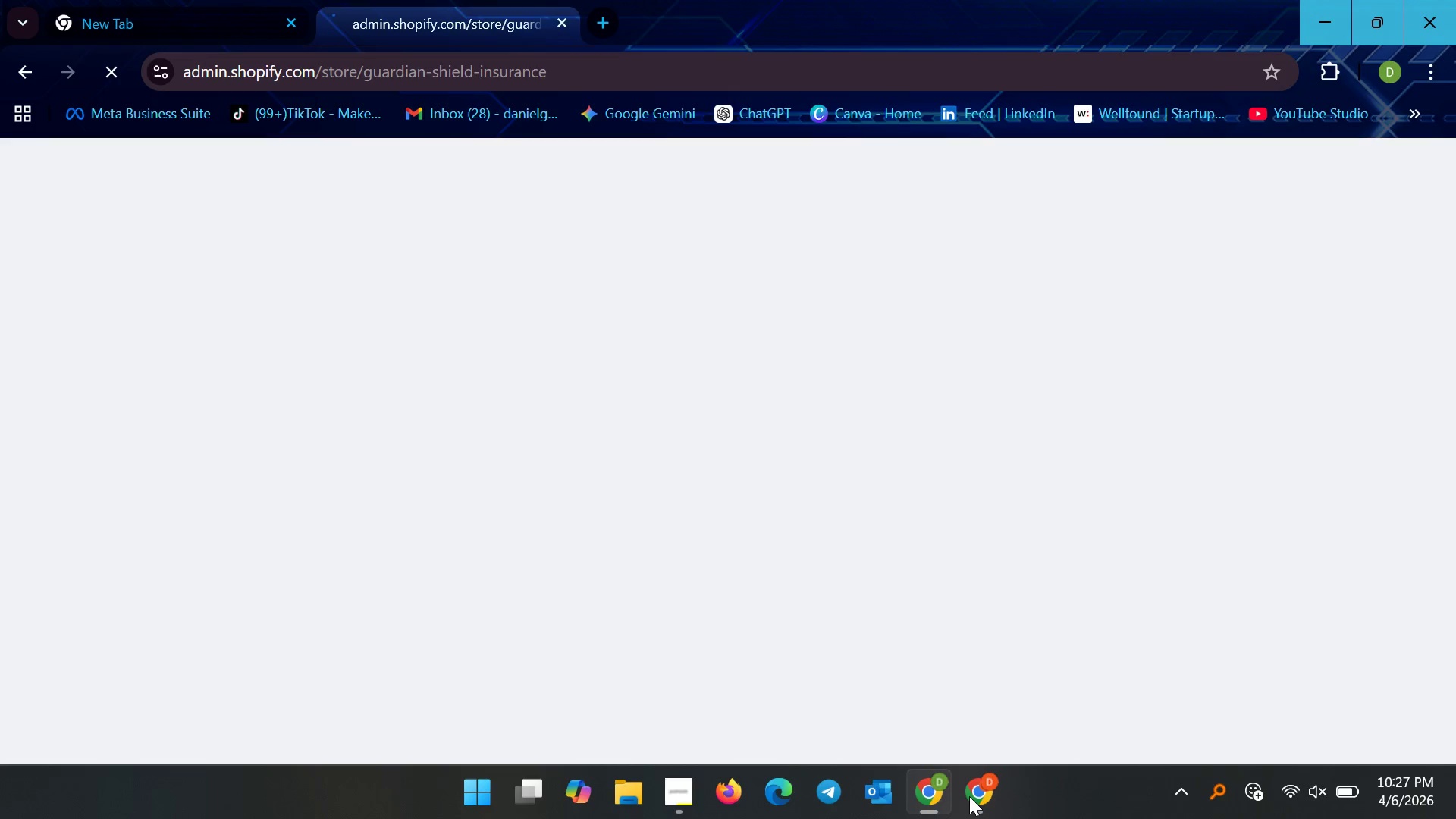 
right_click([974, 795])
 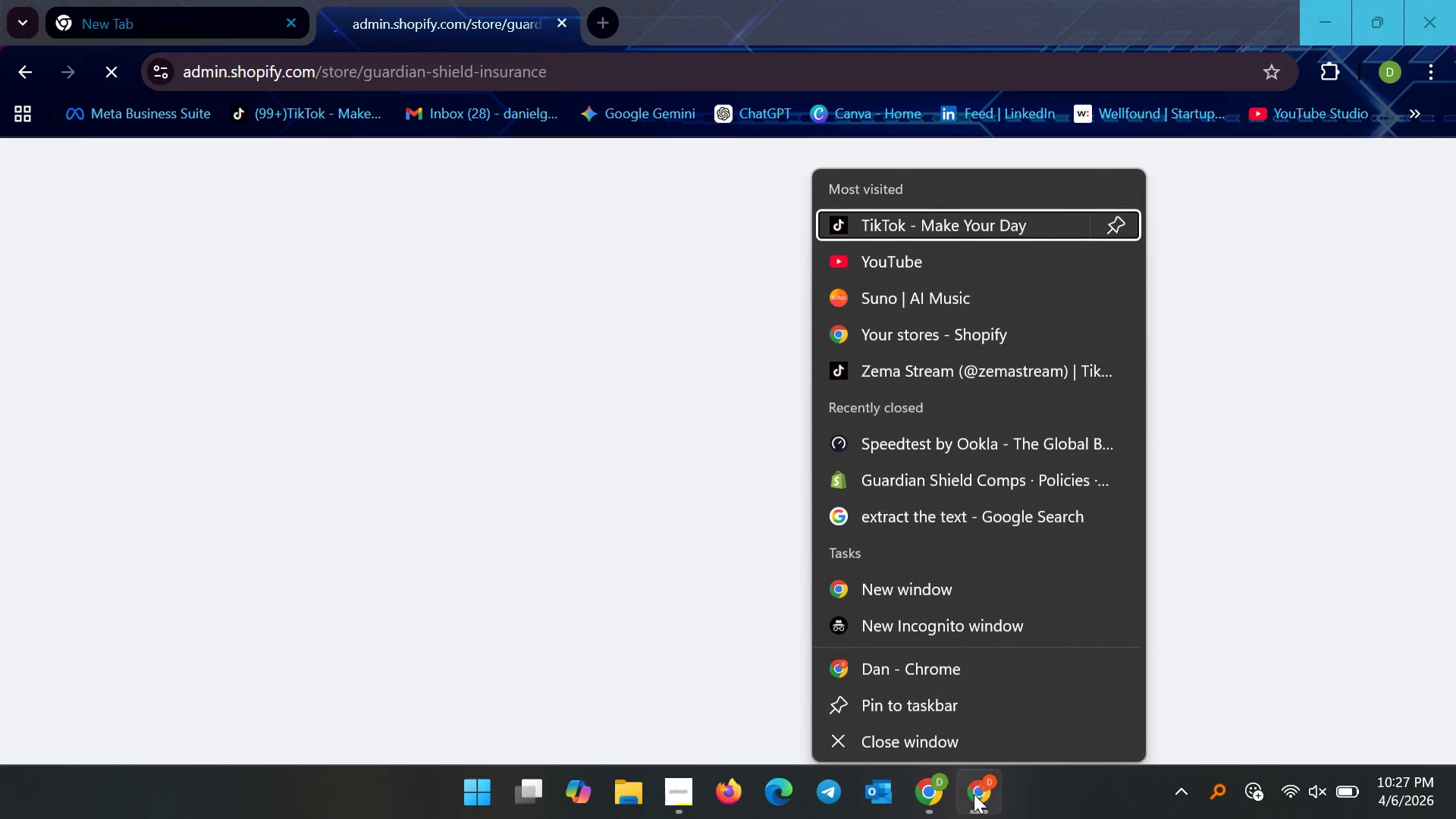 
right_click([974, 794])
 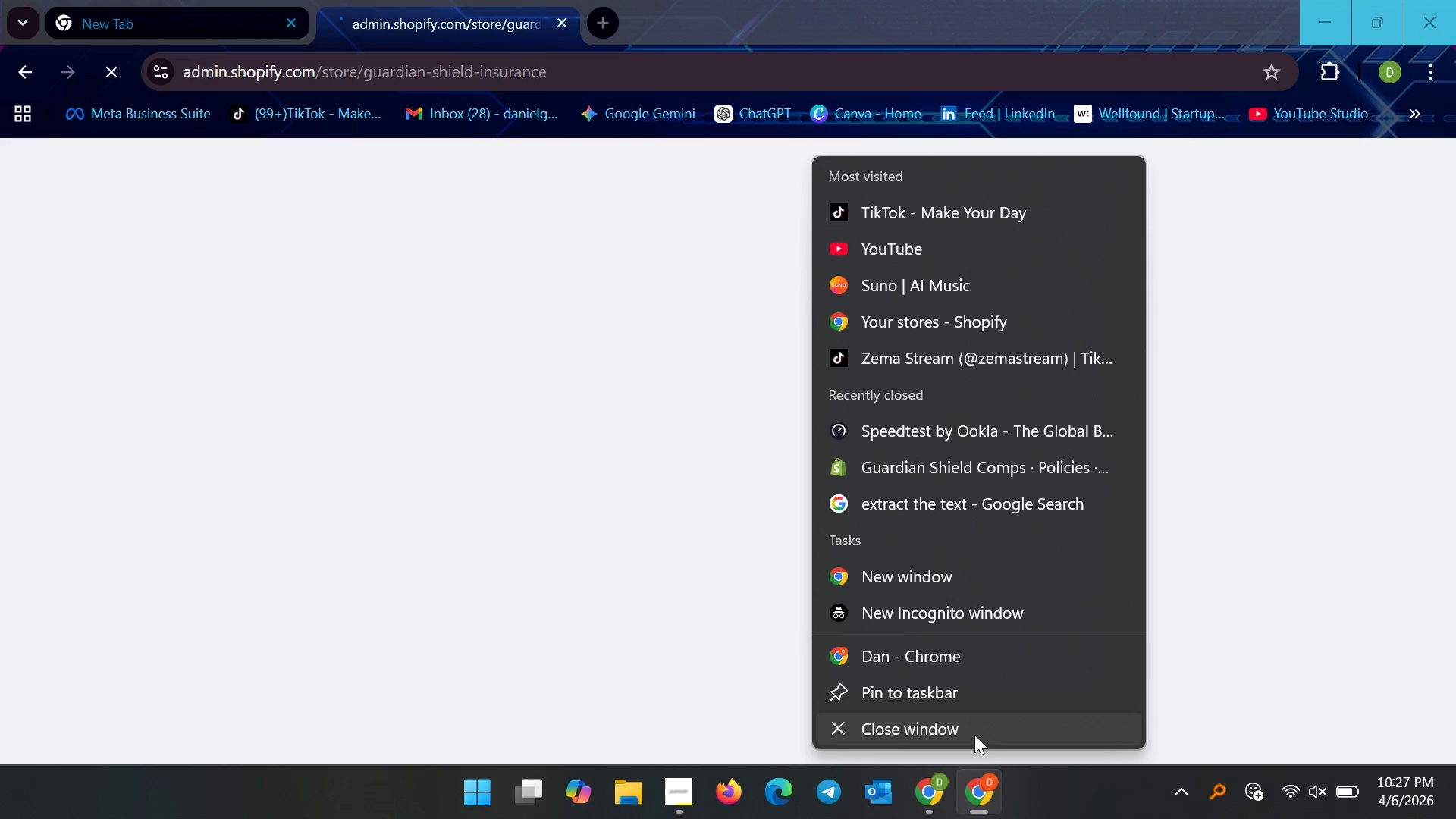 
left_click([974, 724])